 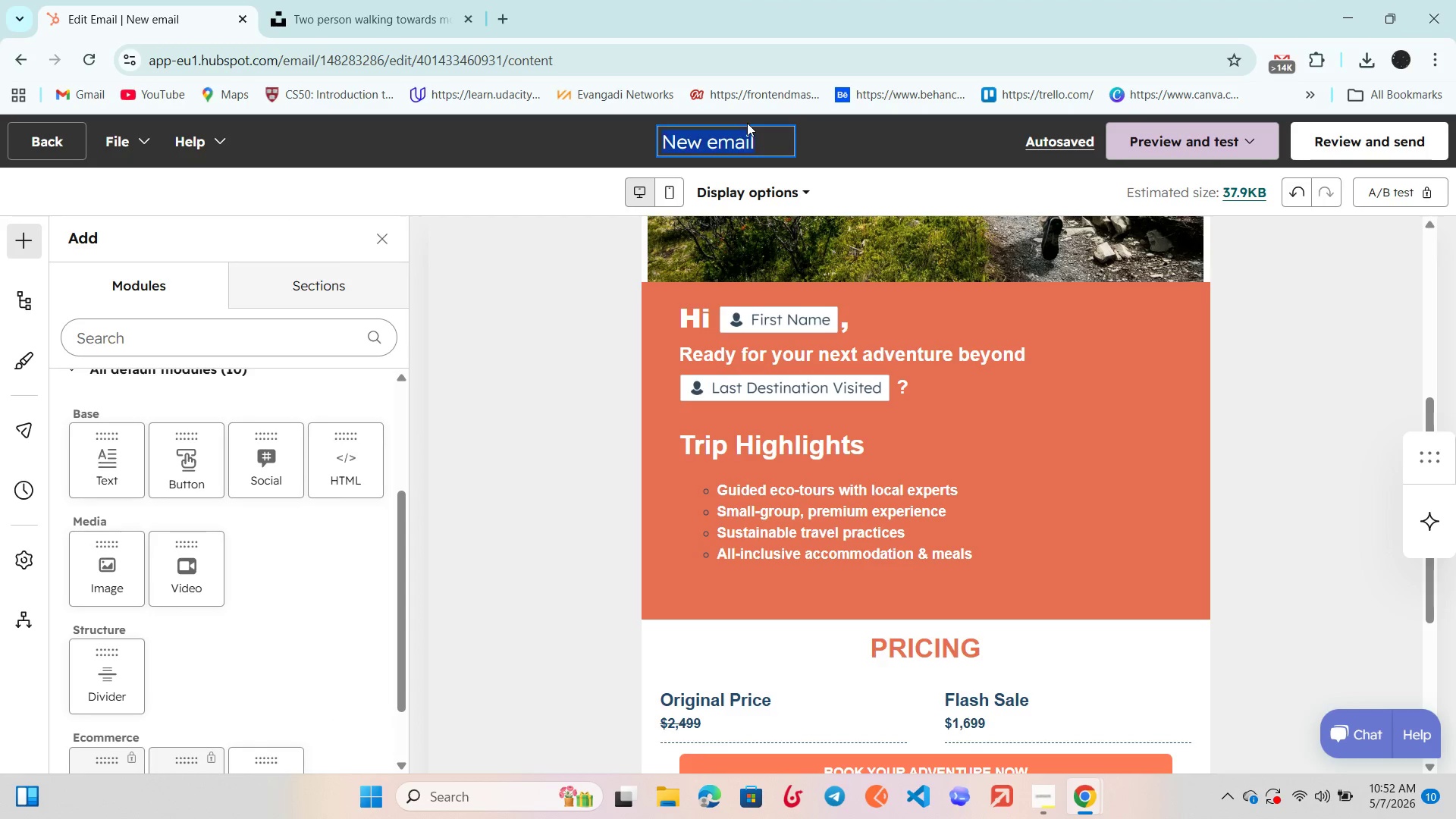 
key(Control+A)
 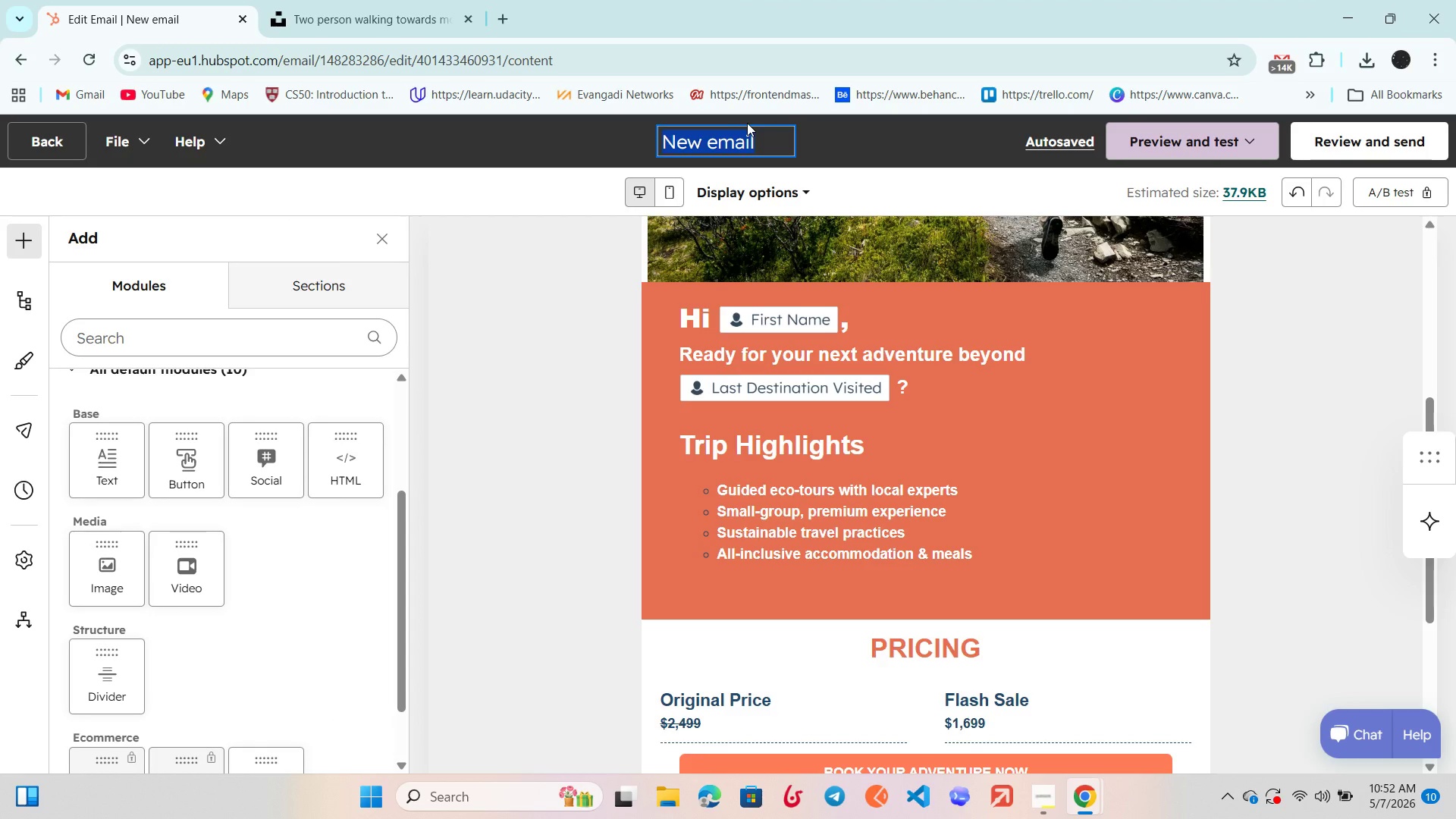 
key(Control+V)
 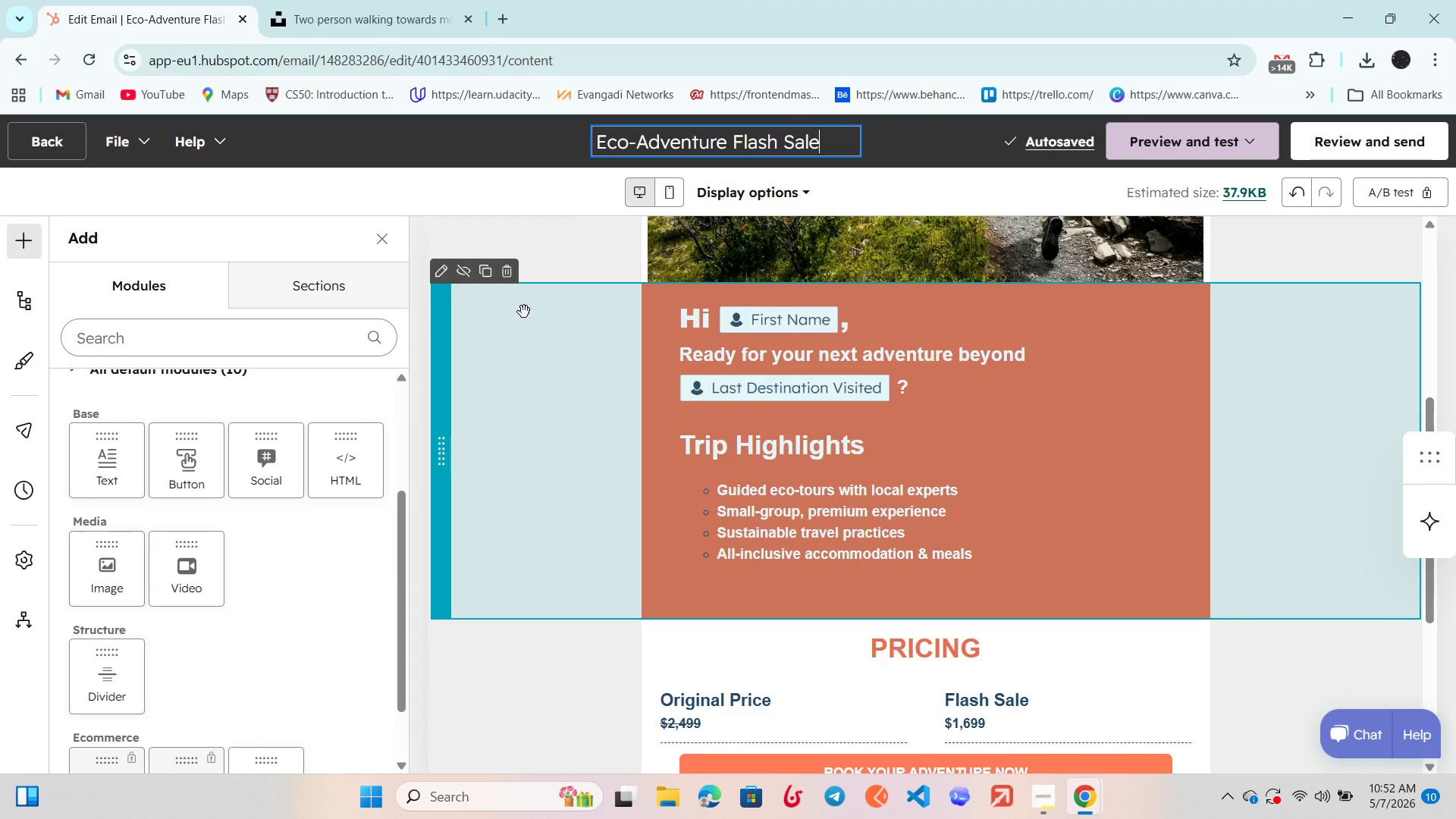 
wait(9.48)
 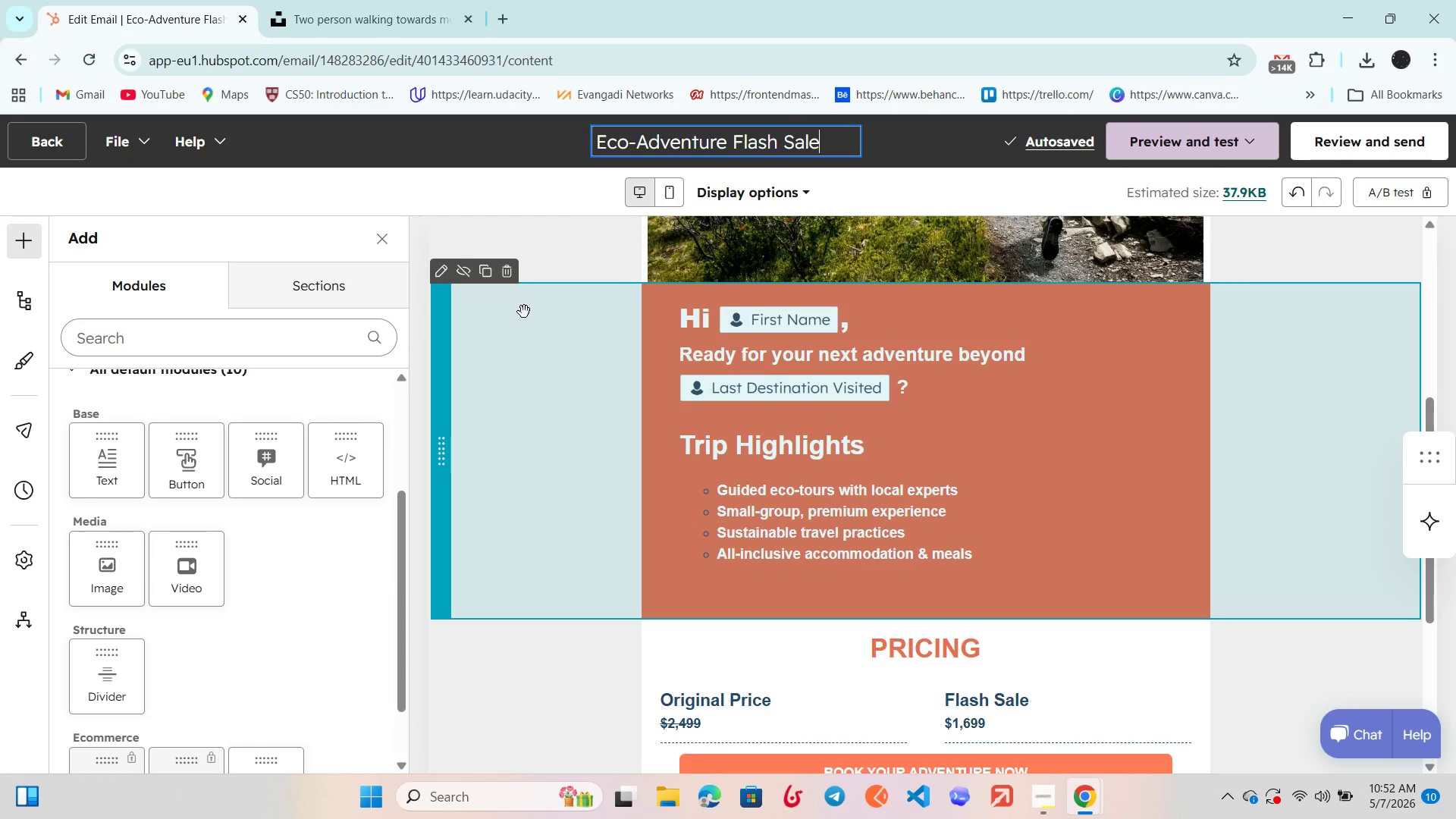 
left_click([1155, 146])
 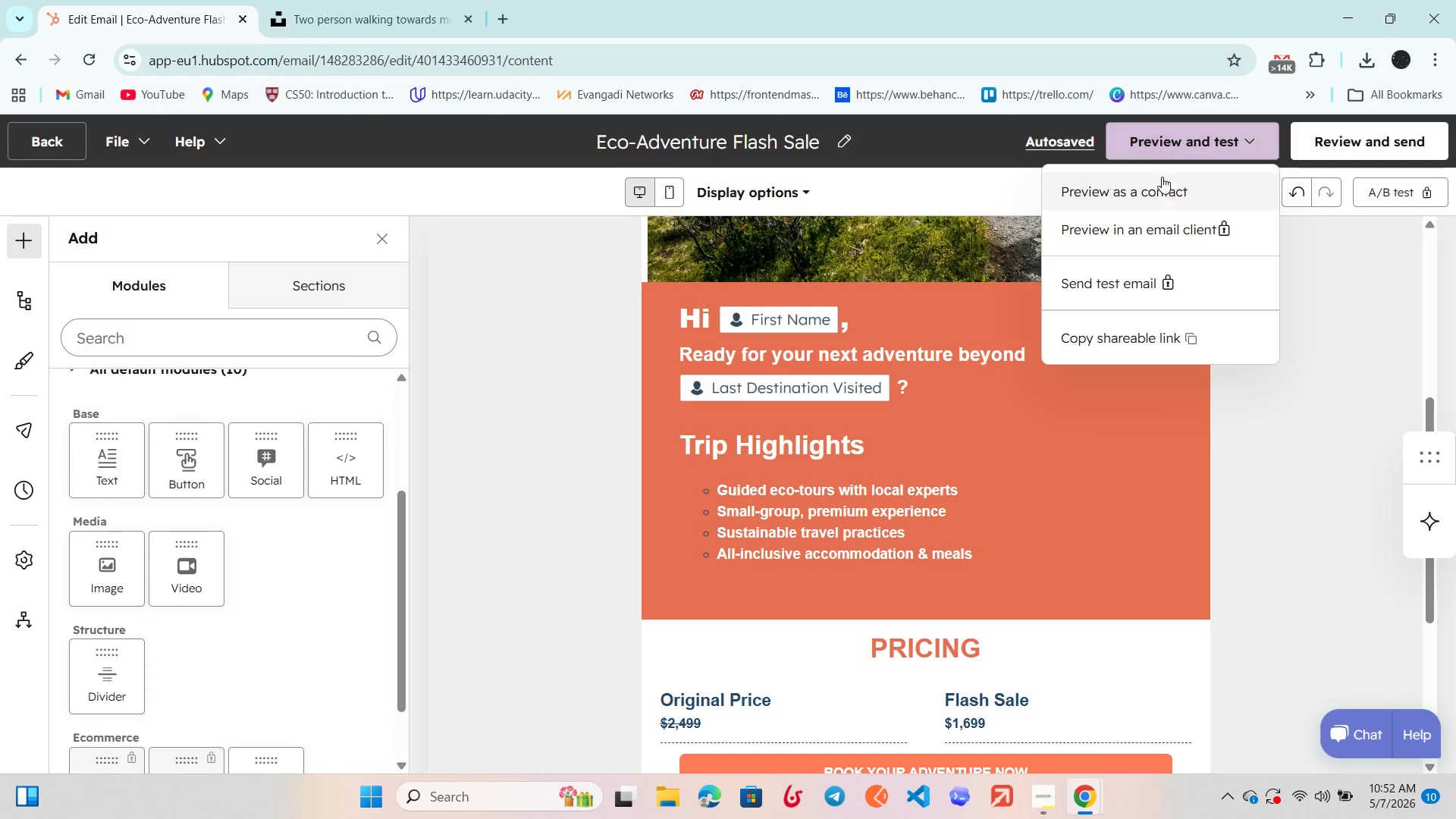 
left_click([1161, 180])
 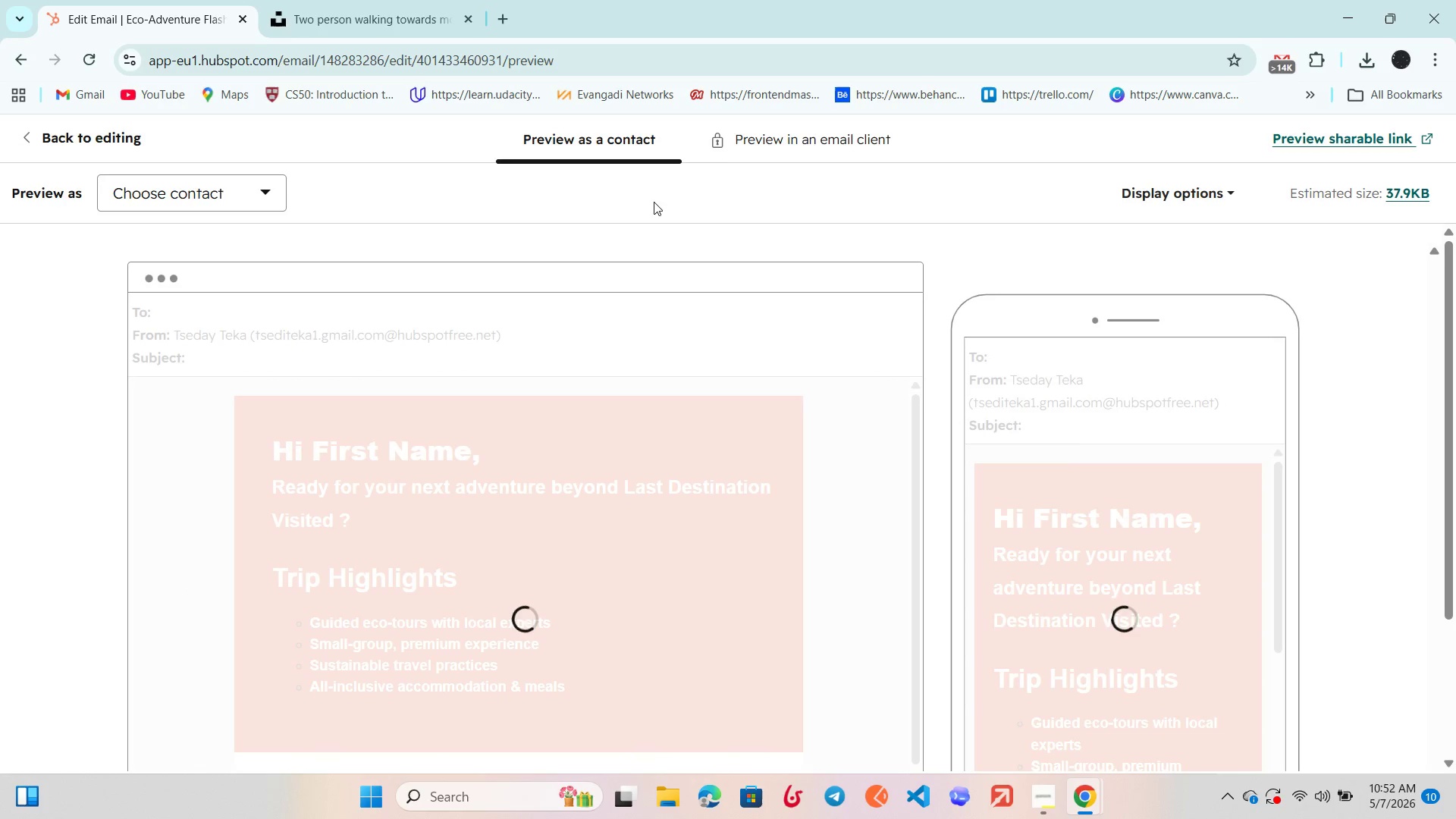 
left_click([243, 187])
 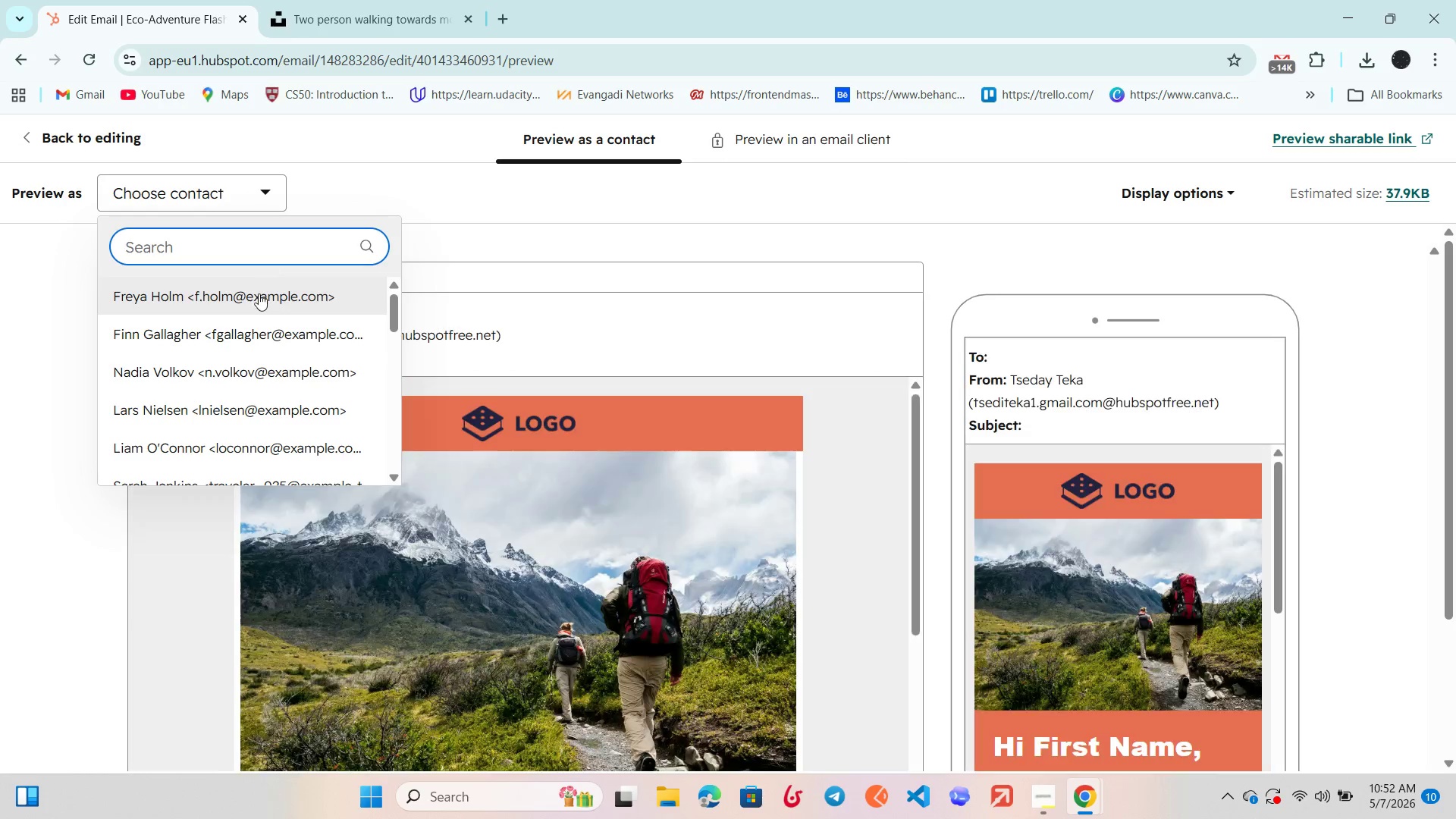 
left_click([259, 294])
 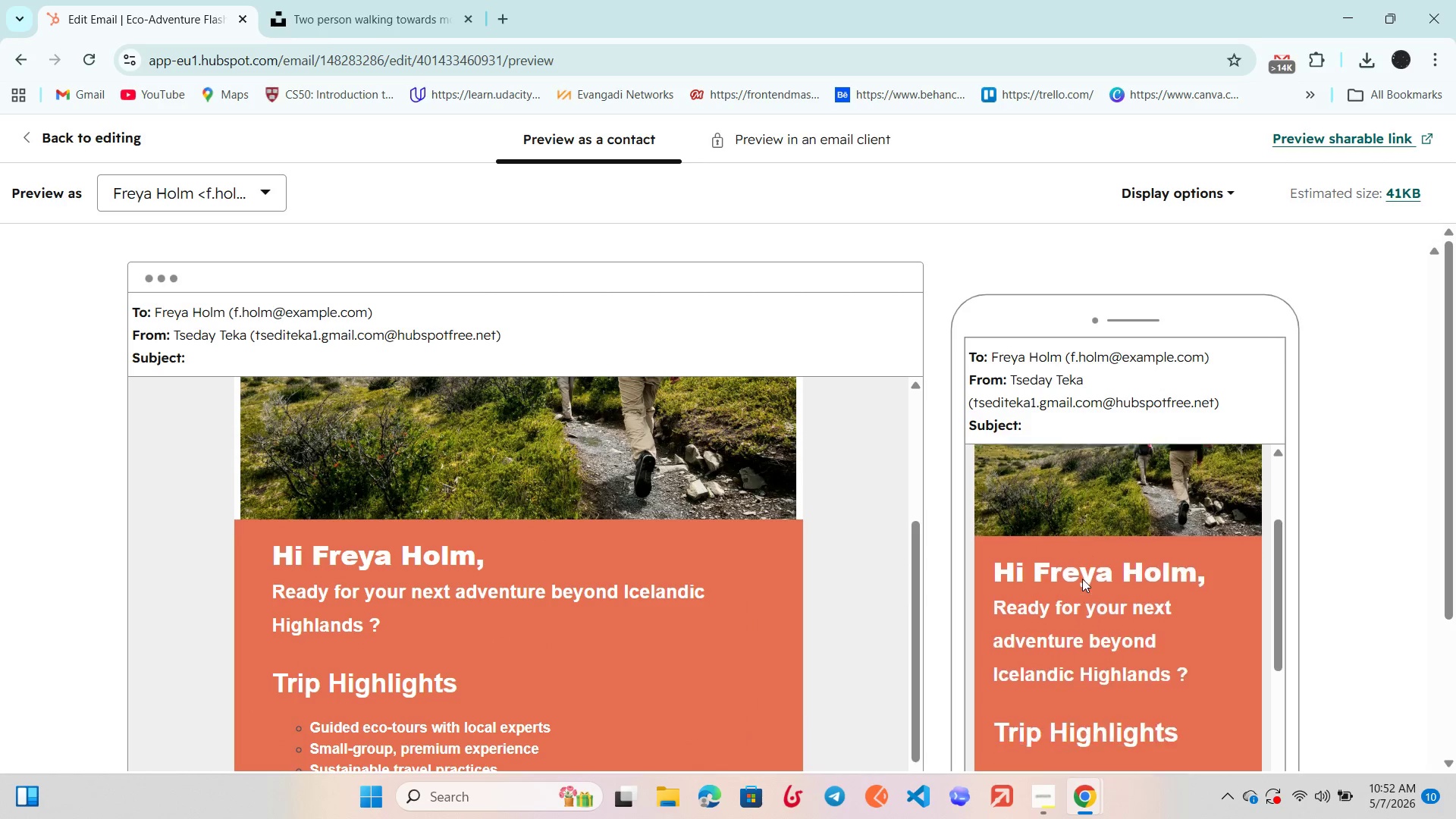 
wait(10.09)
 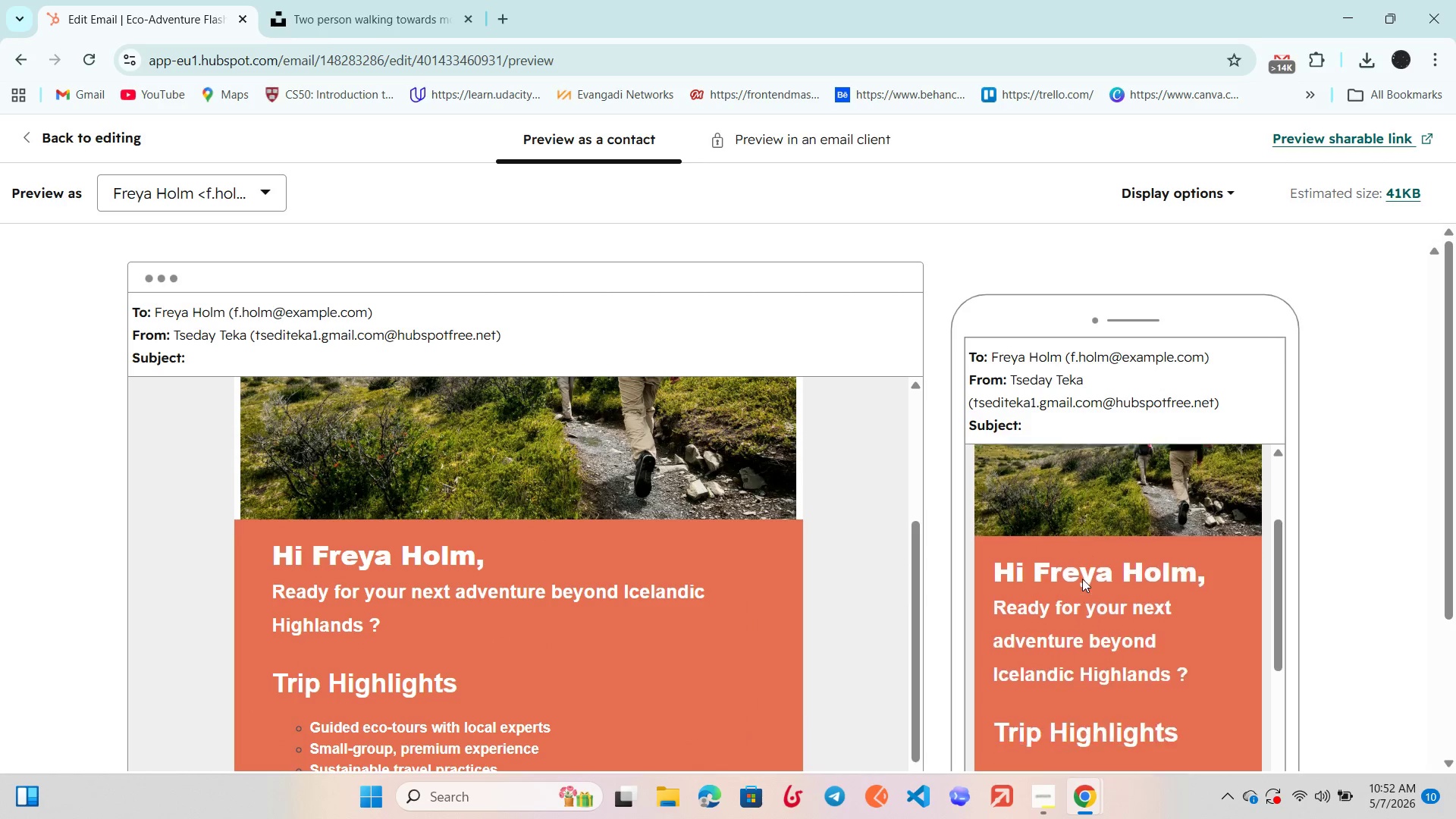 
left_click([1059, 802])